 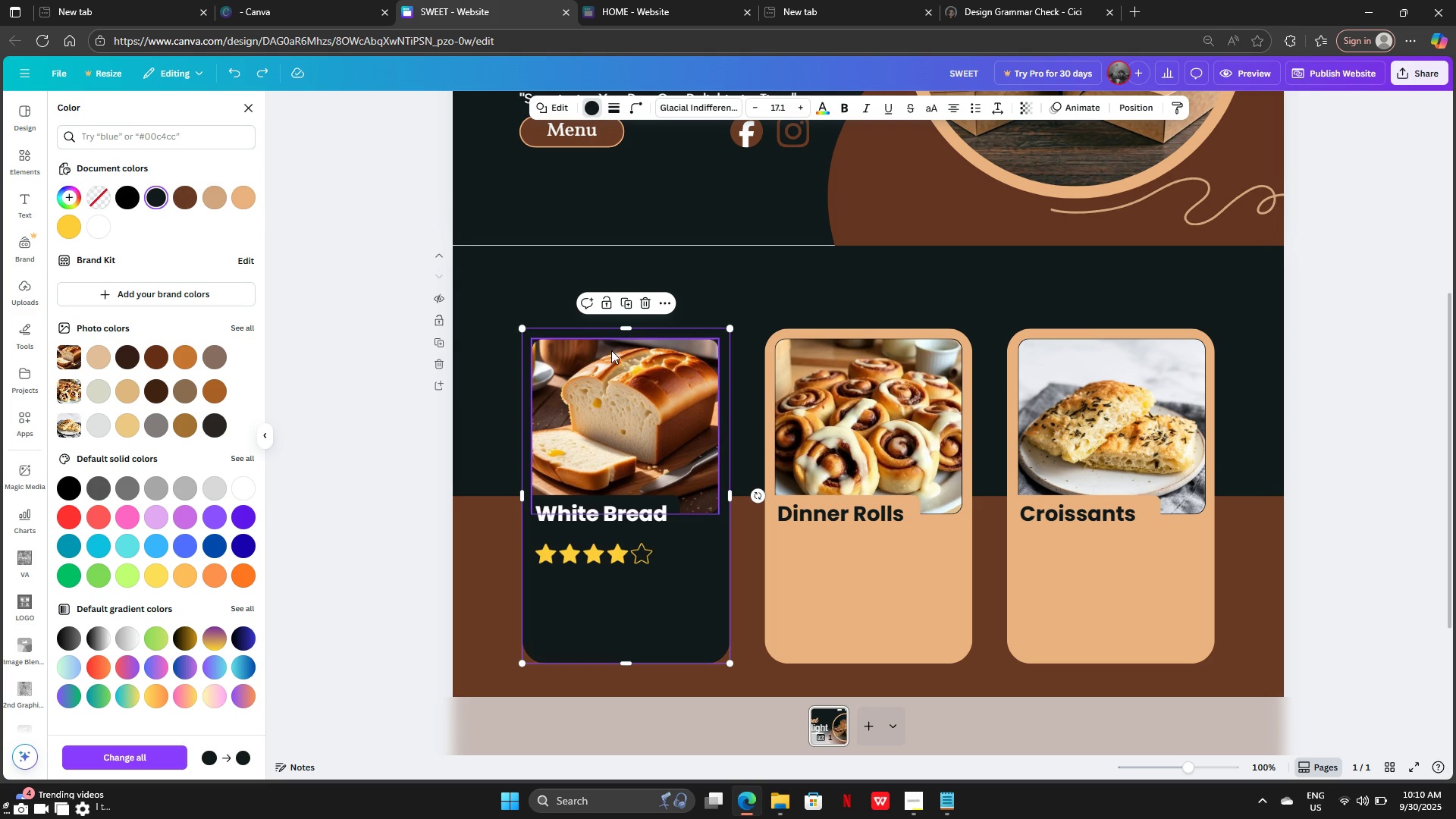 
left_click([617, 113])
 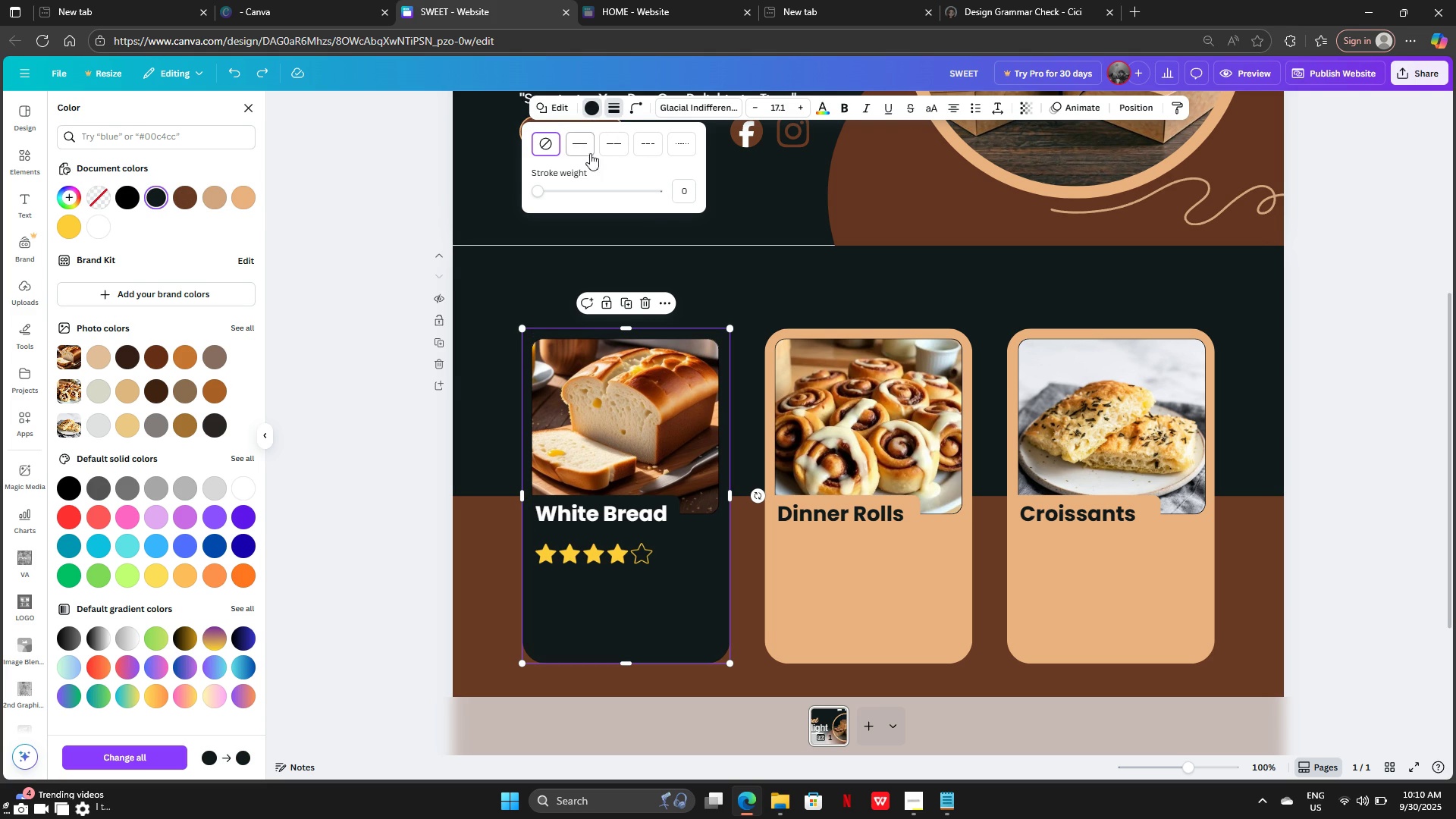 
left_click([587, 146])
 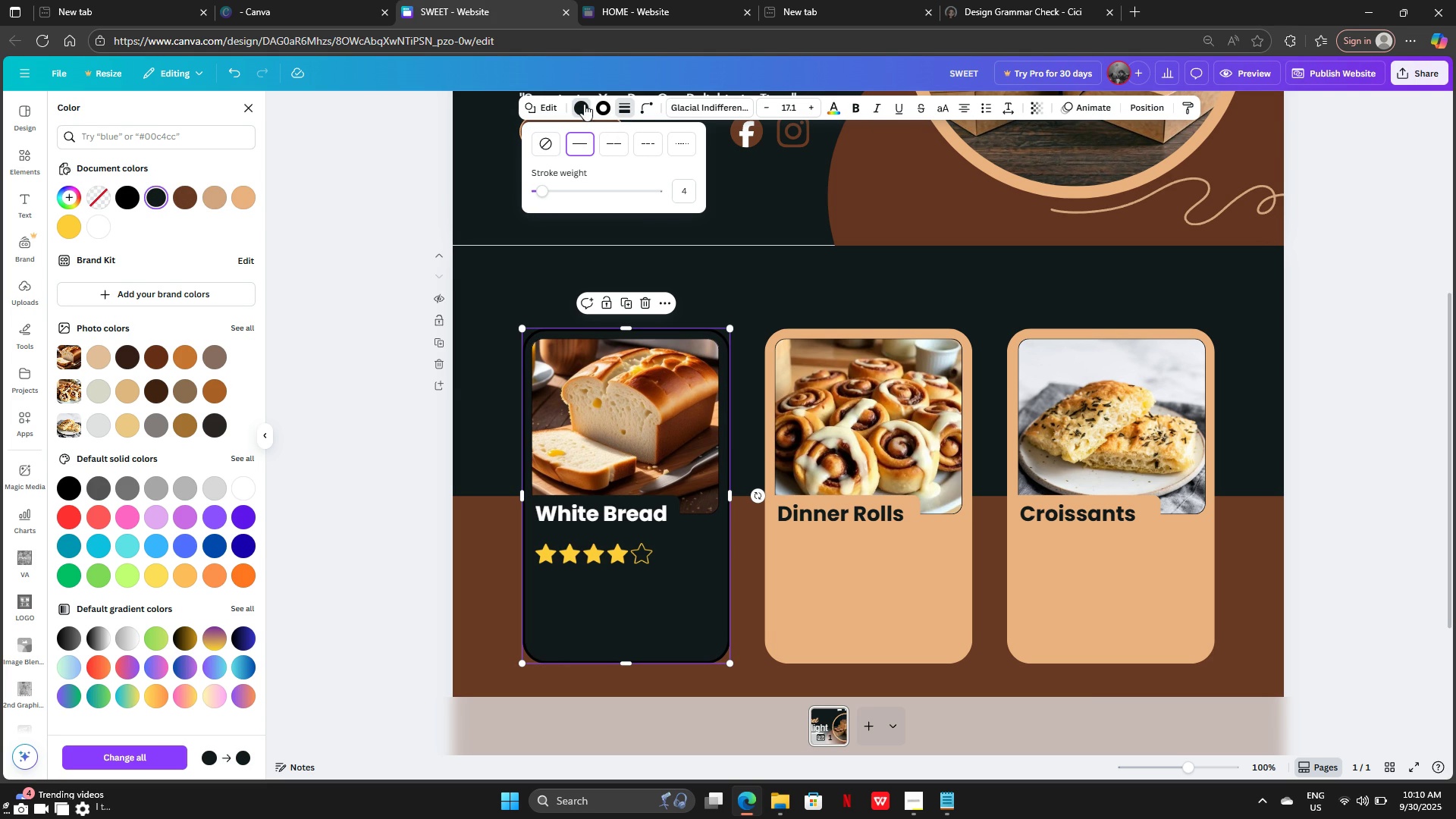 
left_click([580, 105])
 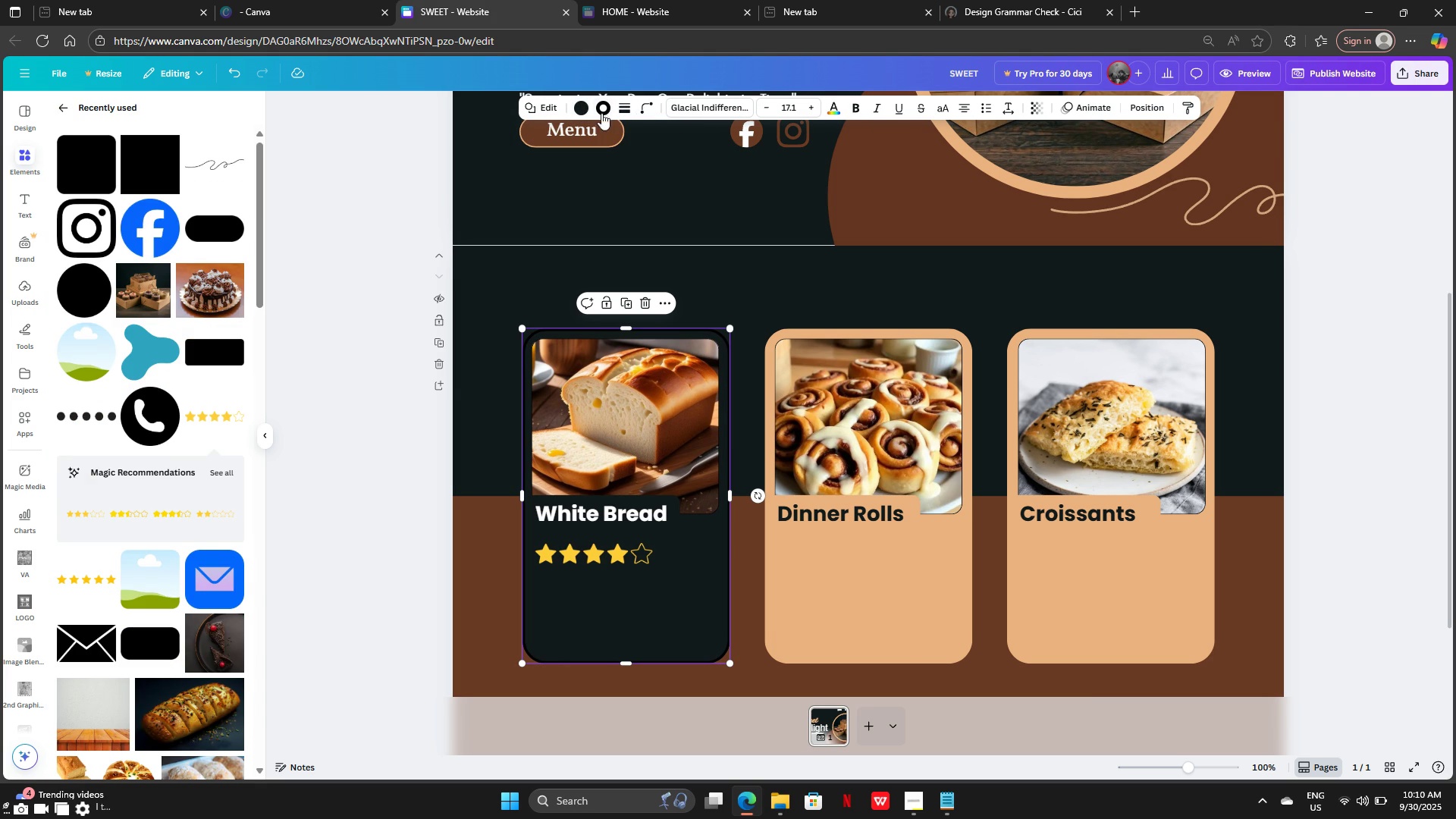 
left_click([601, 105])
 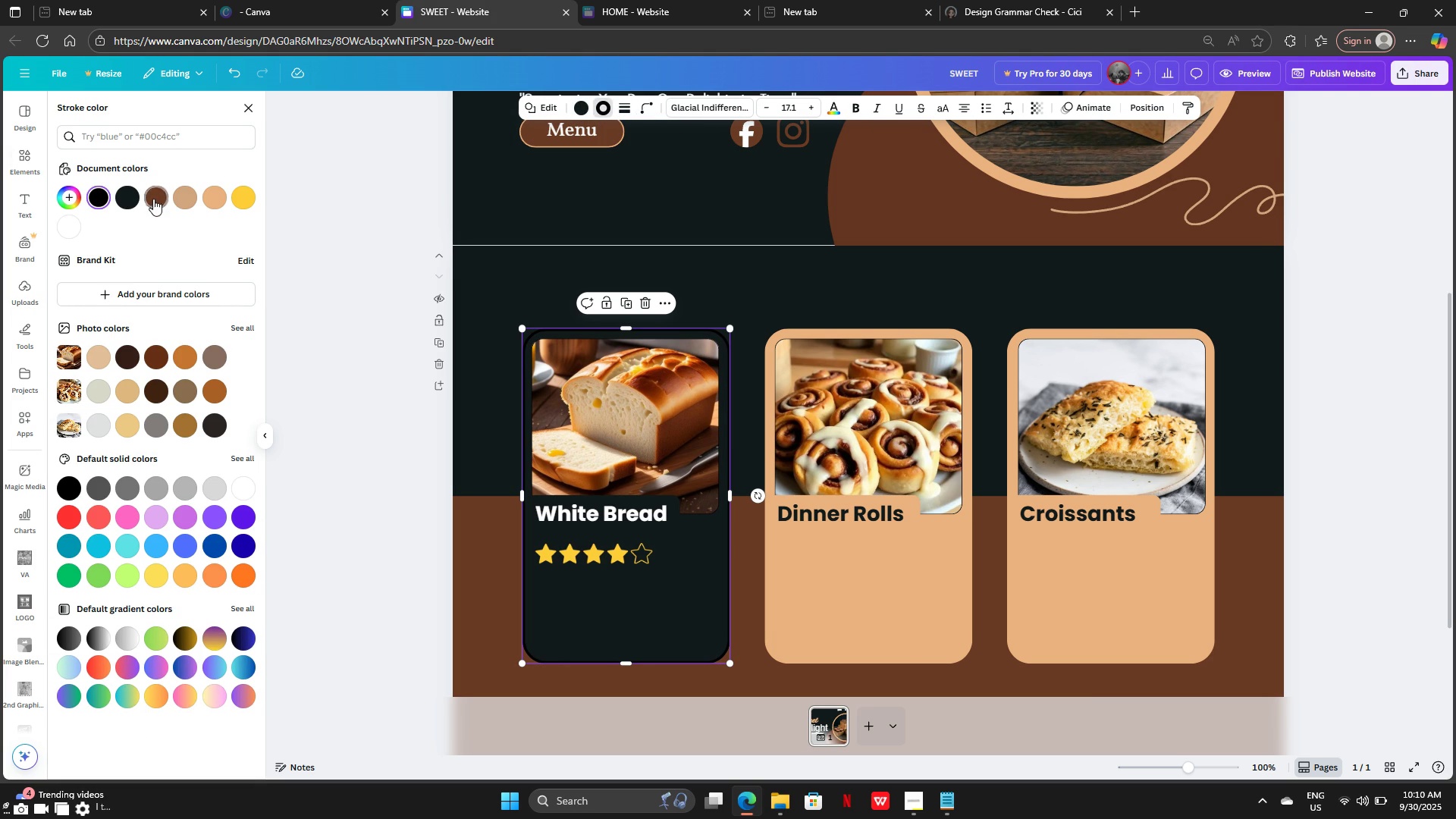 
left_click([153, 199])
 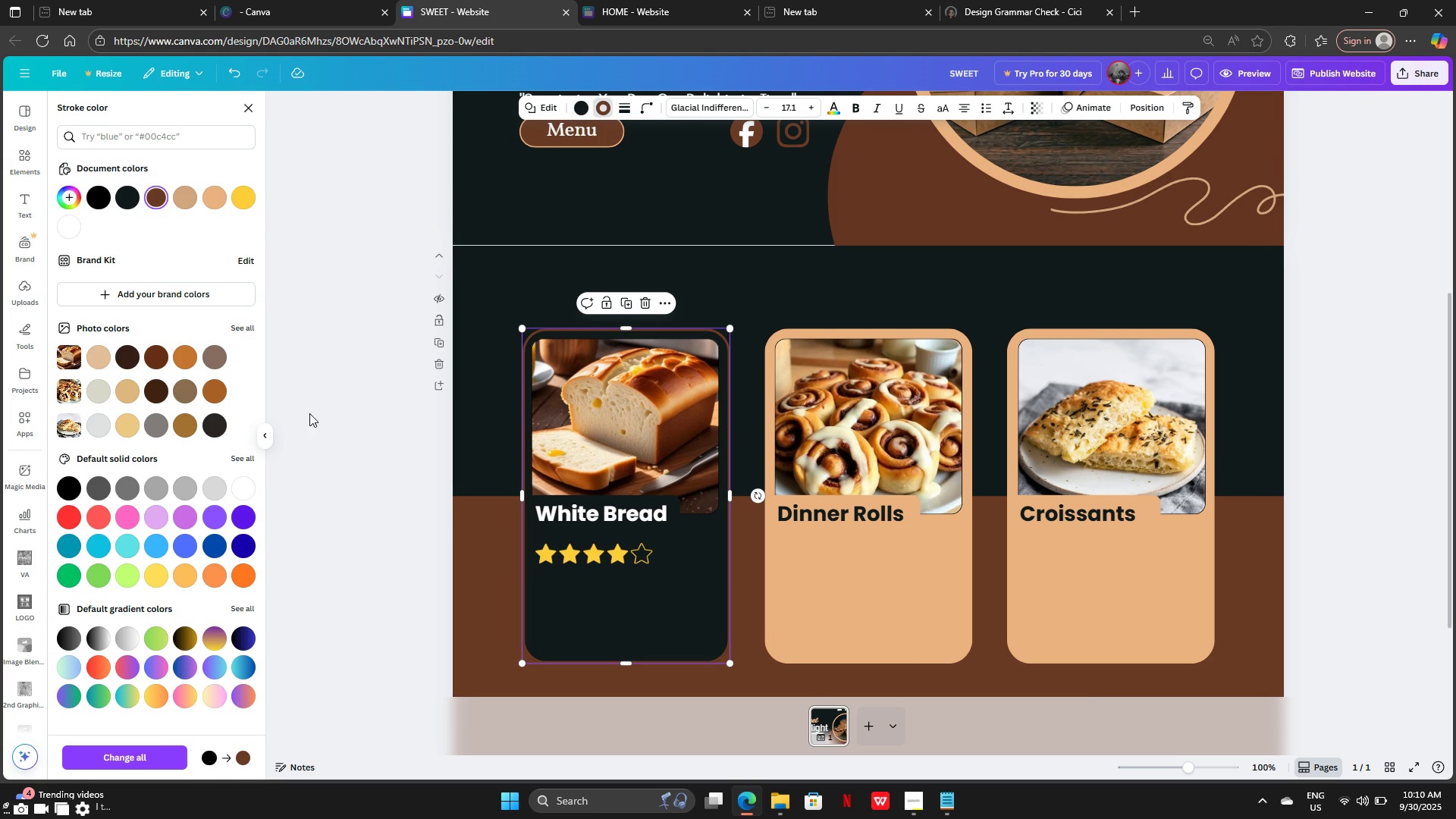 
left_click([332, 428])
 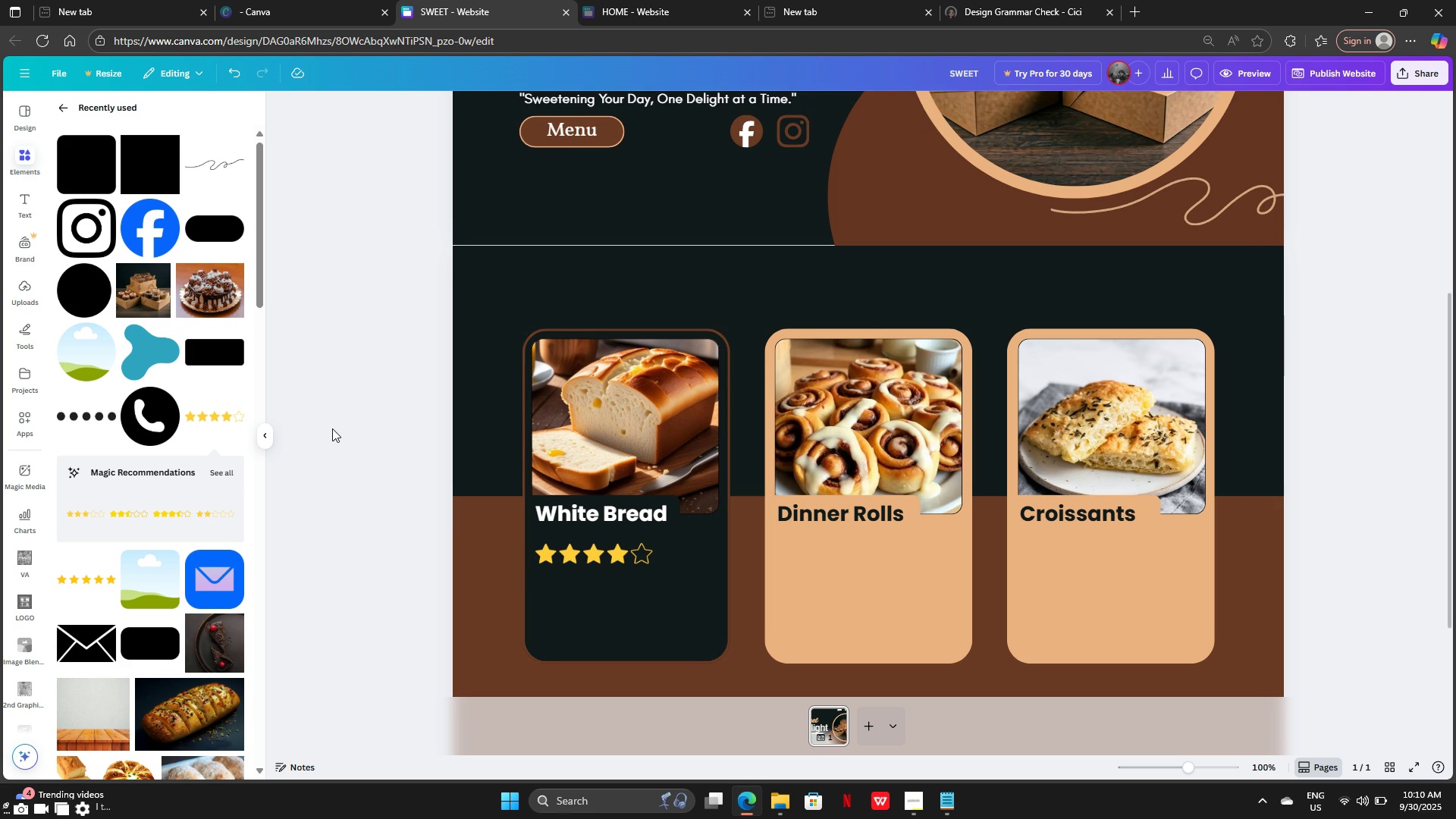 
left_click([332, 428])
 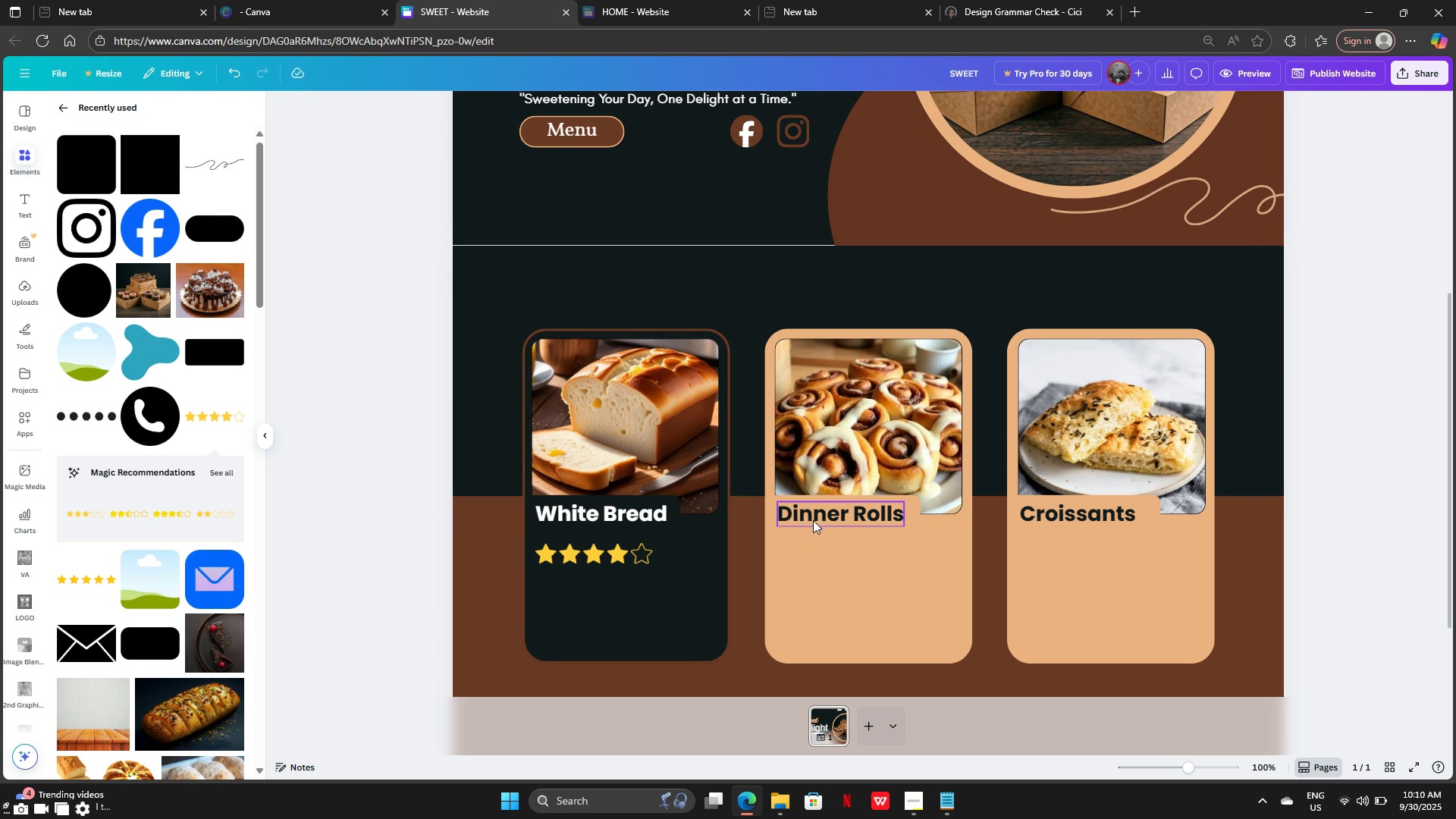 
wait(5.7)
 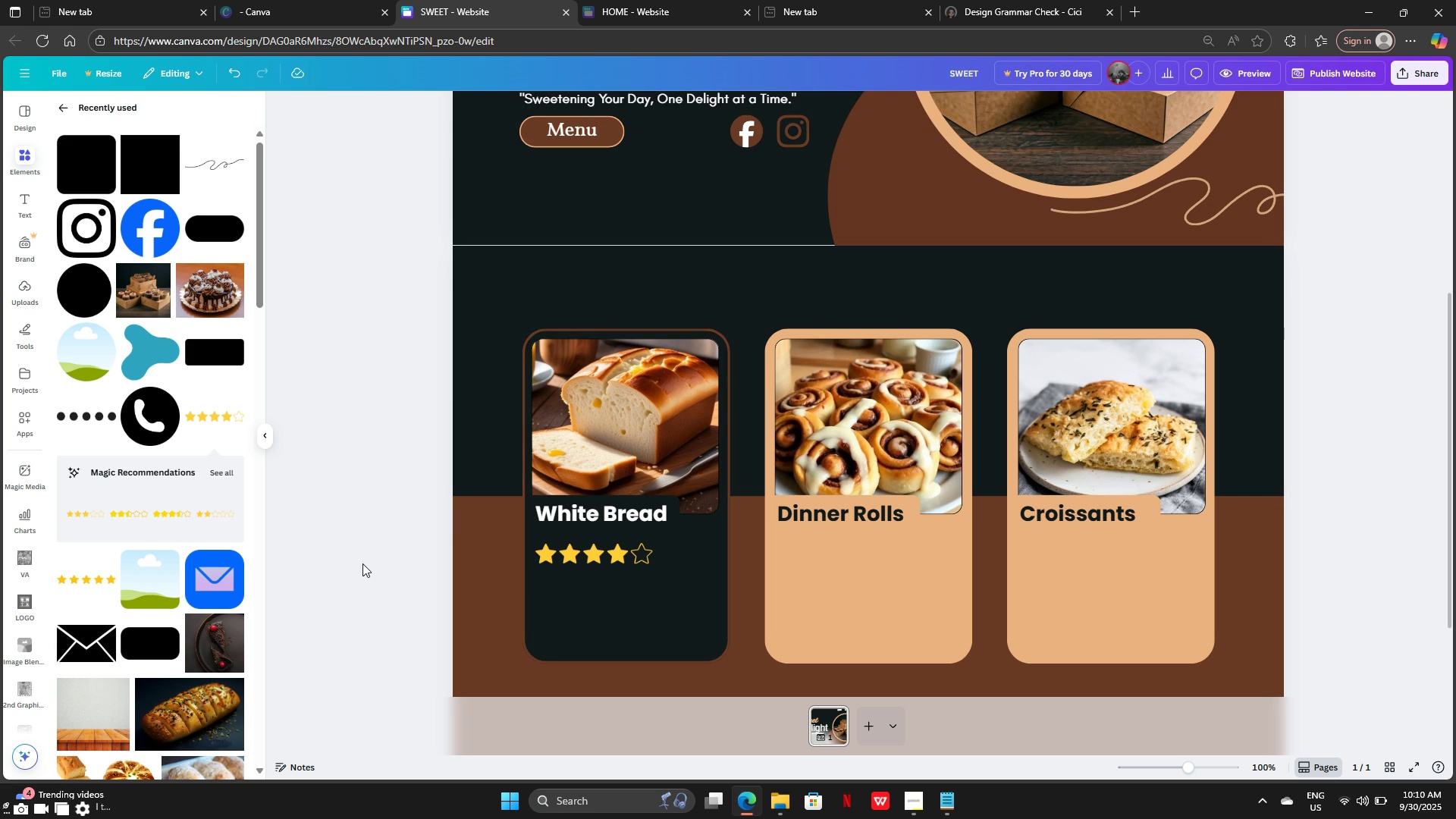 
left_click([595, 108])
 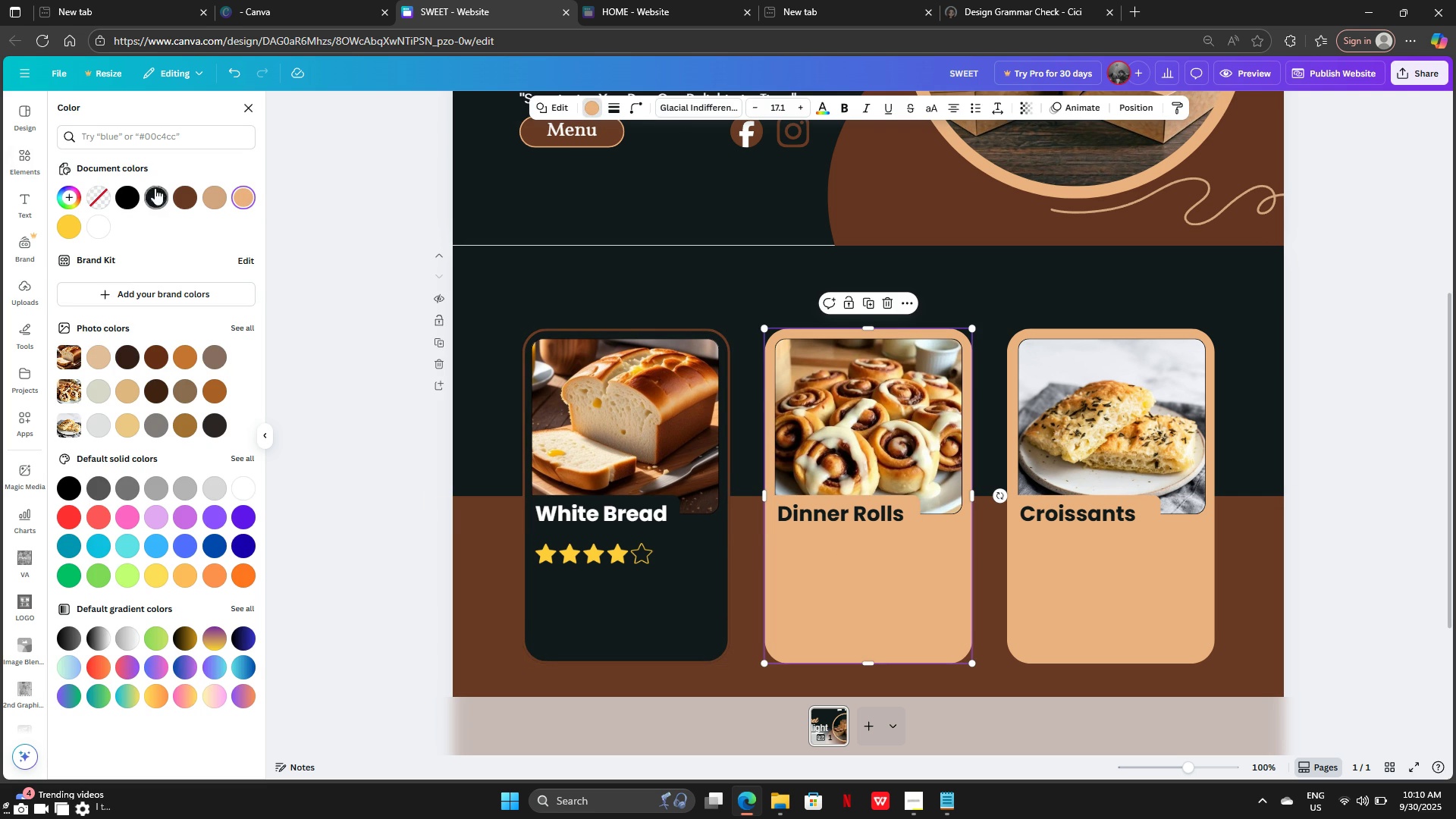 
left_click([156, 190])
 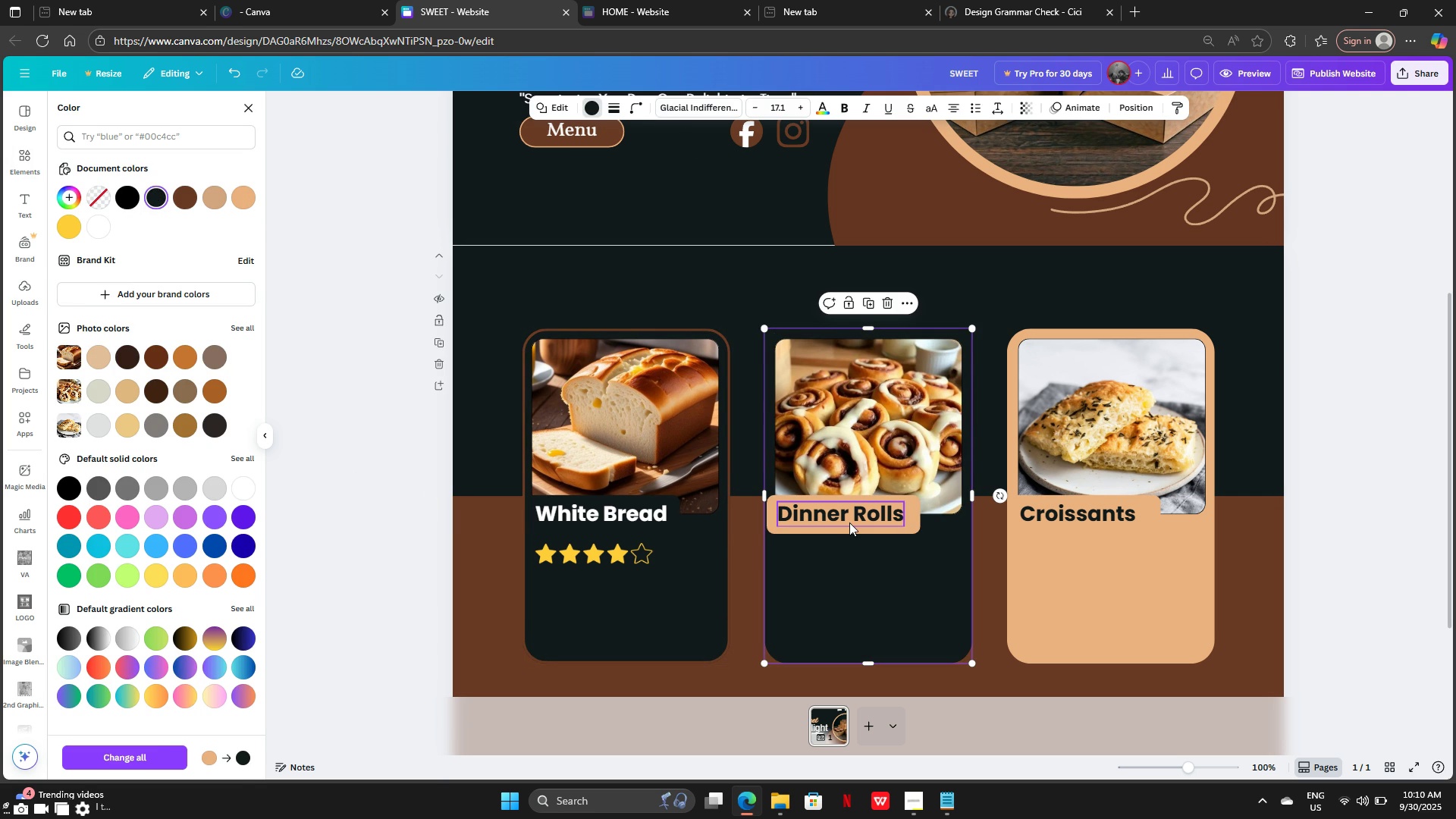 
left_click([849, 522])
 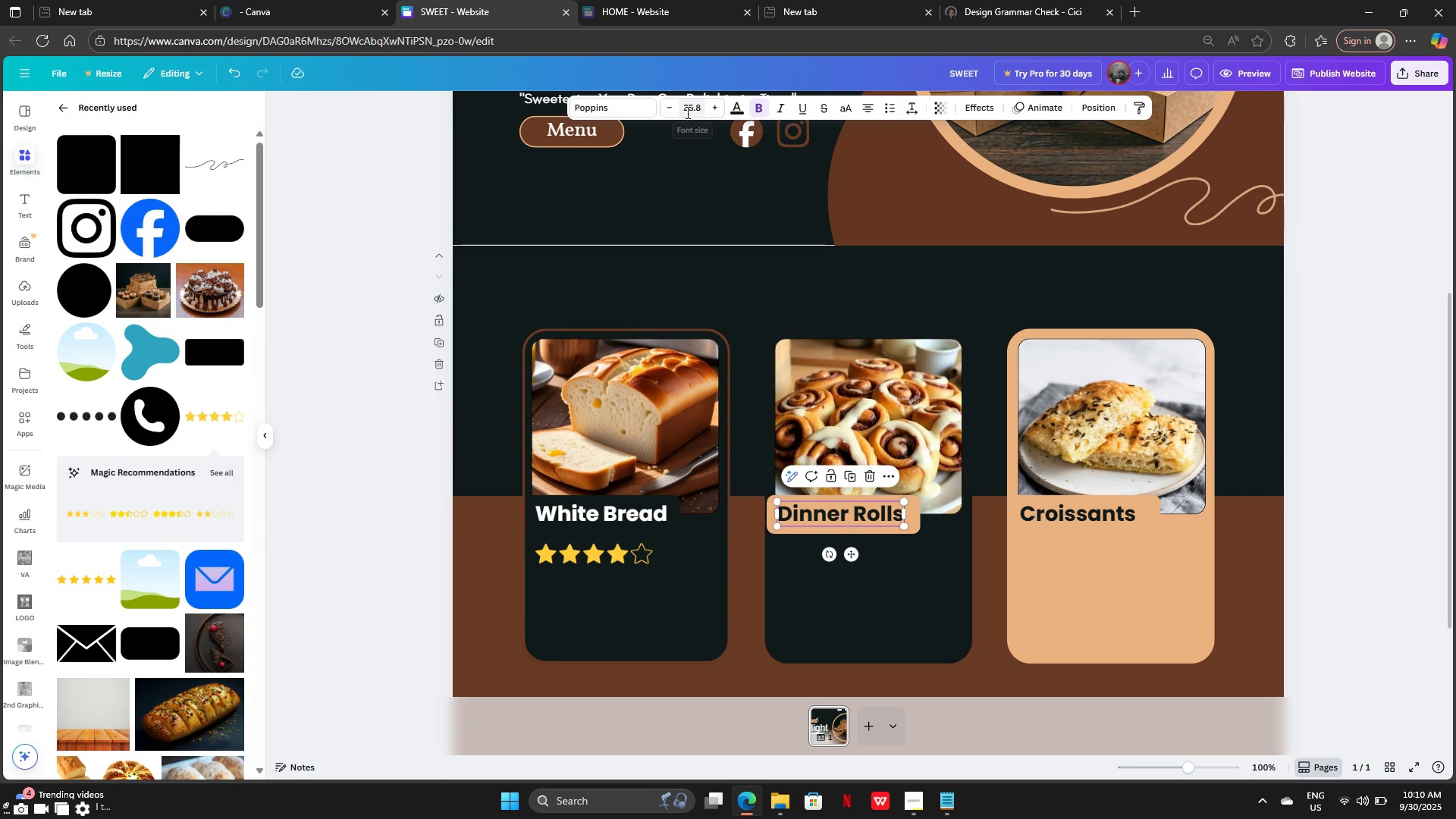 
left_click([730, 116])
 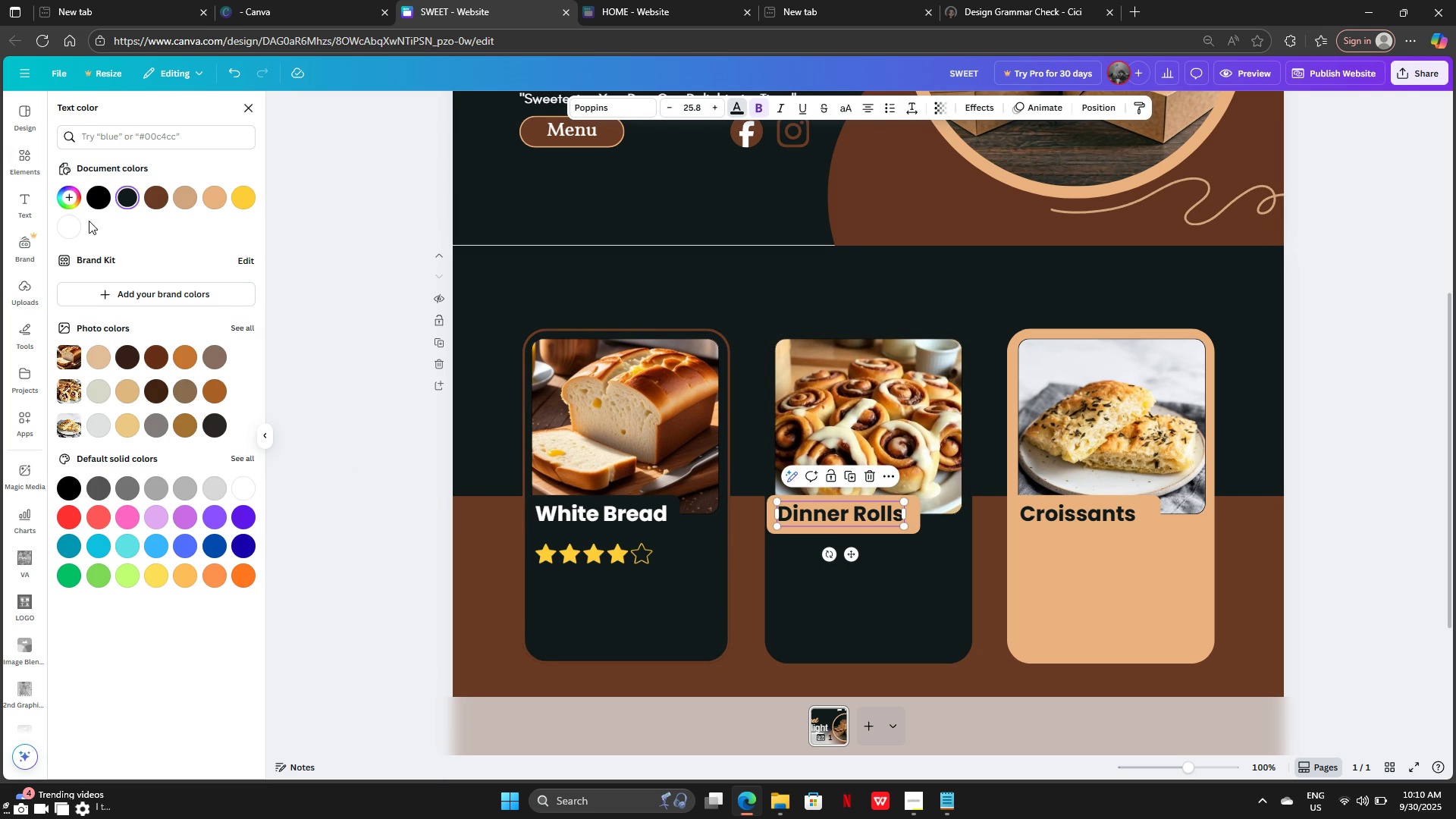 
left_click([60, 226])
 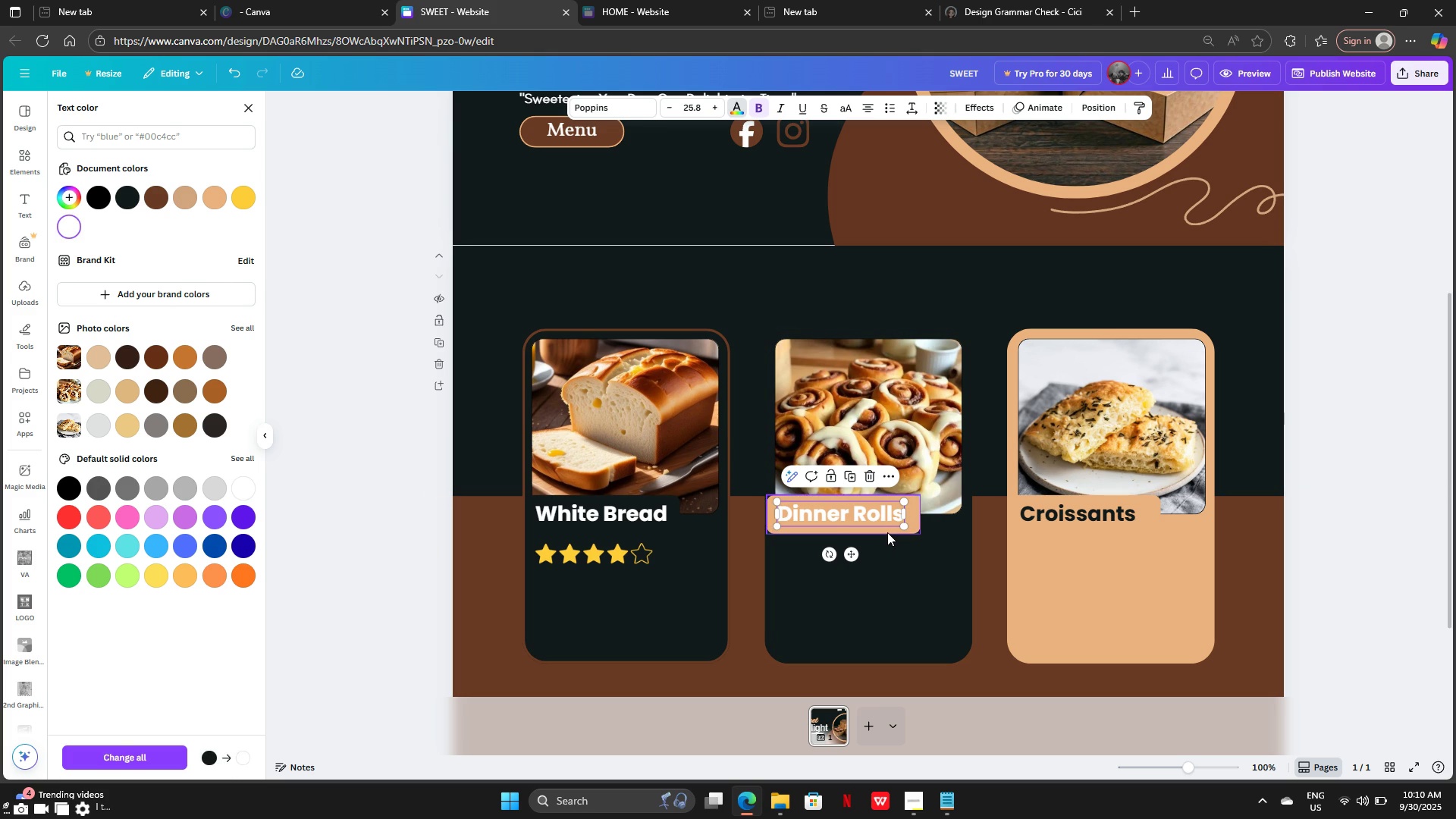 
left_click([887, 532])
 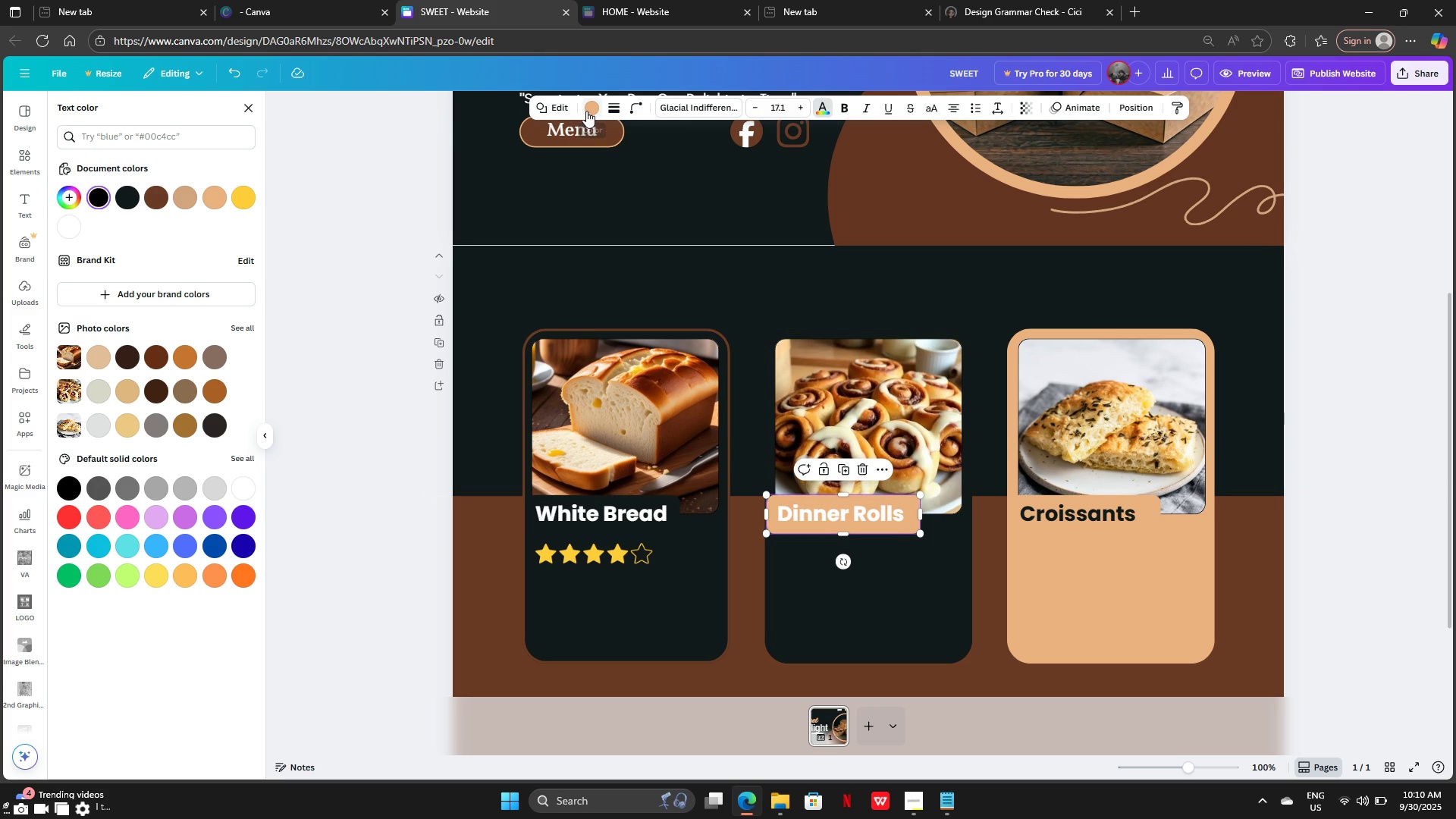 
left_click([586, 111])
 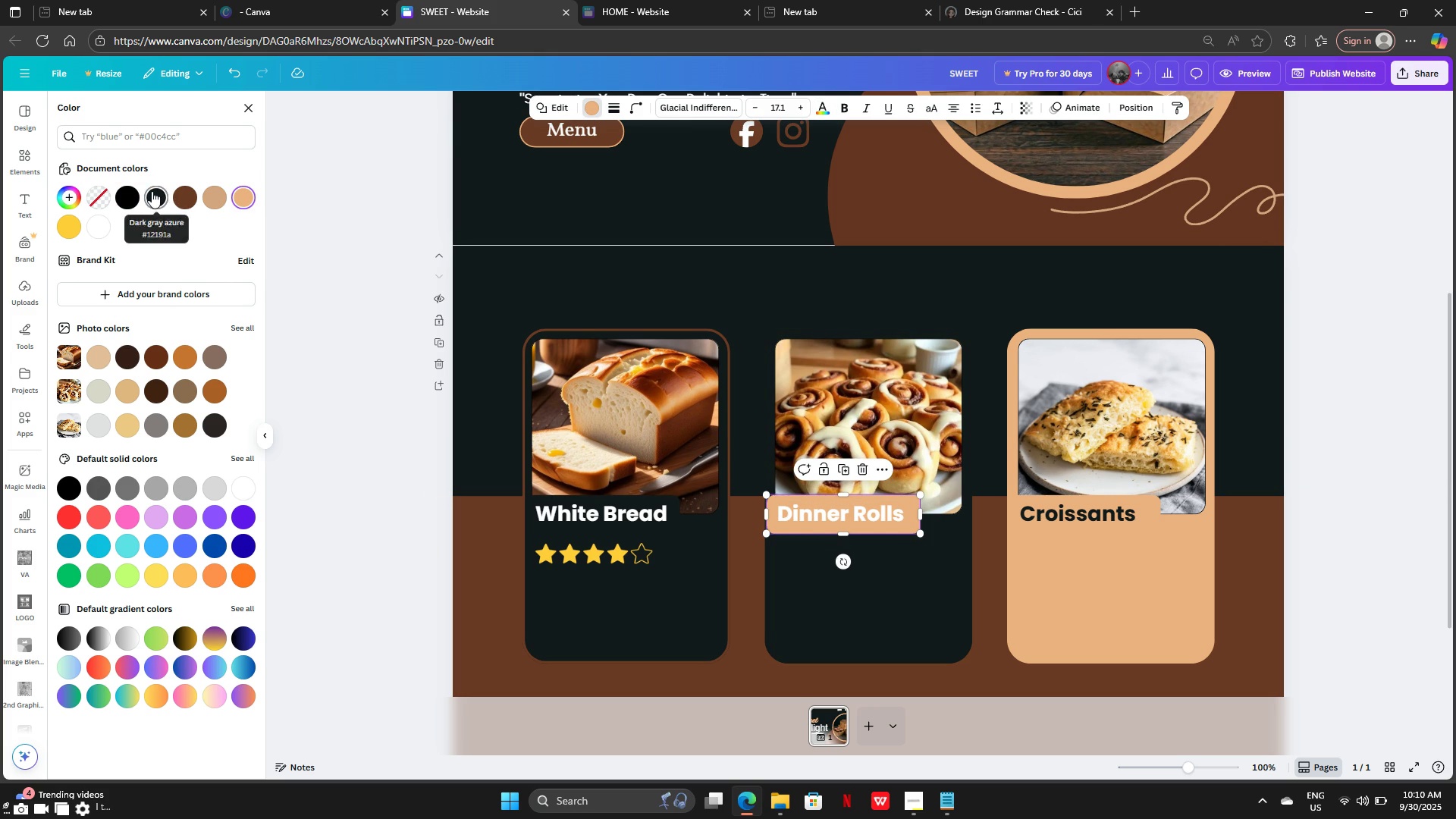 
left_click([152, 191])
 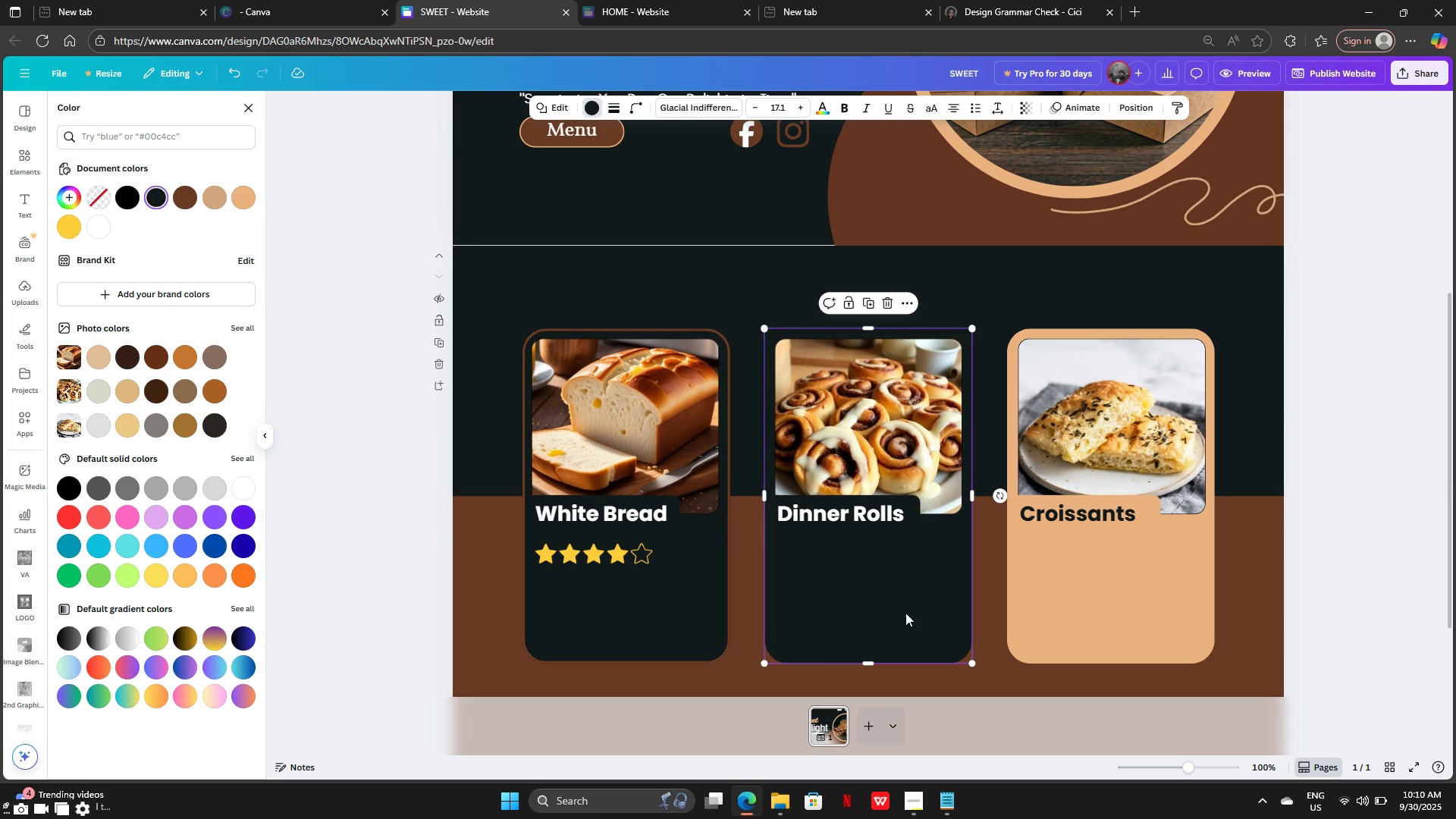 
left_click([905, 613])